 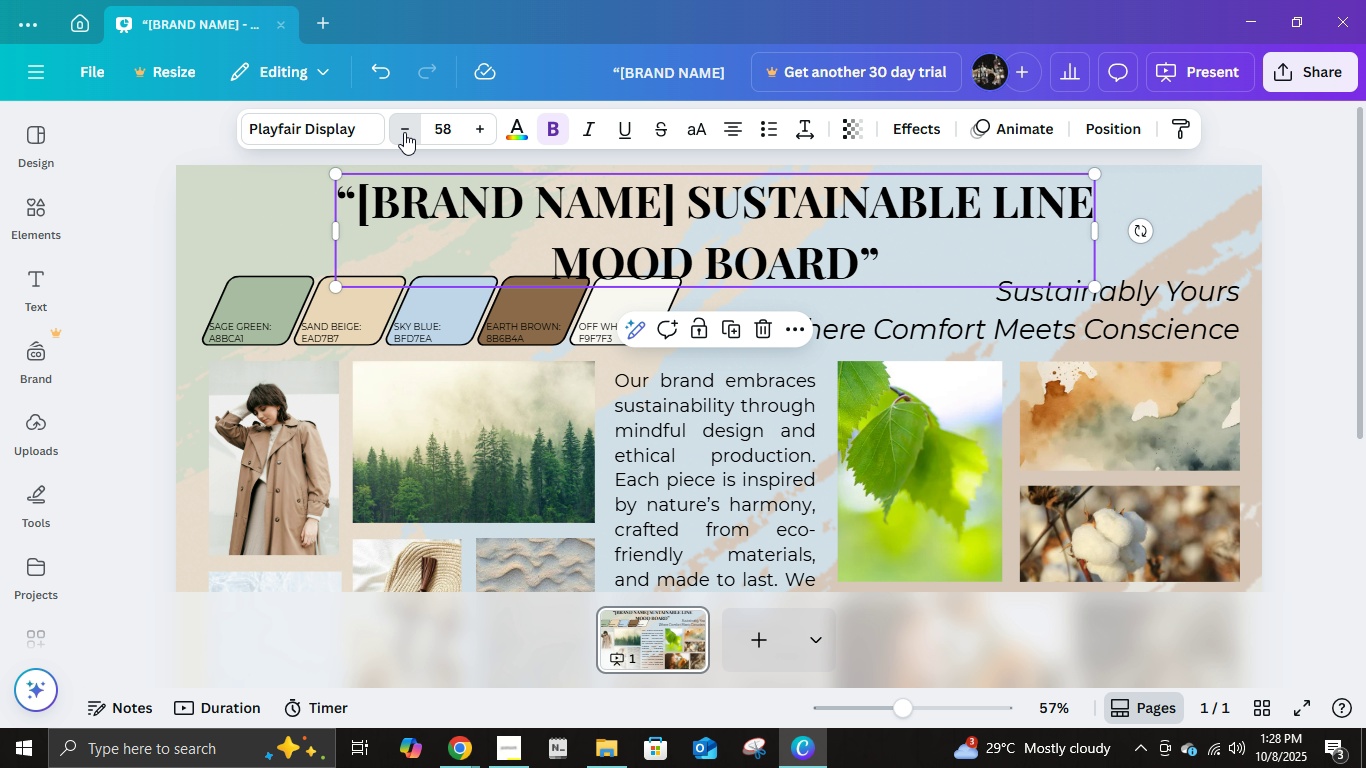 
triple_click([404, 132])
 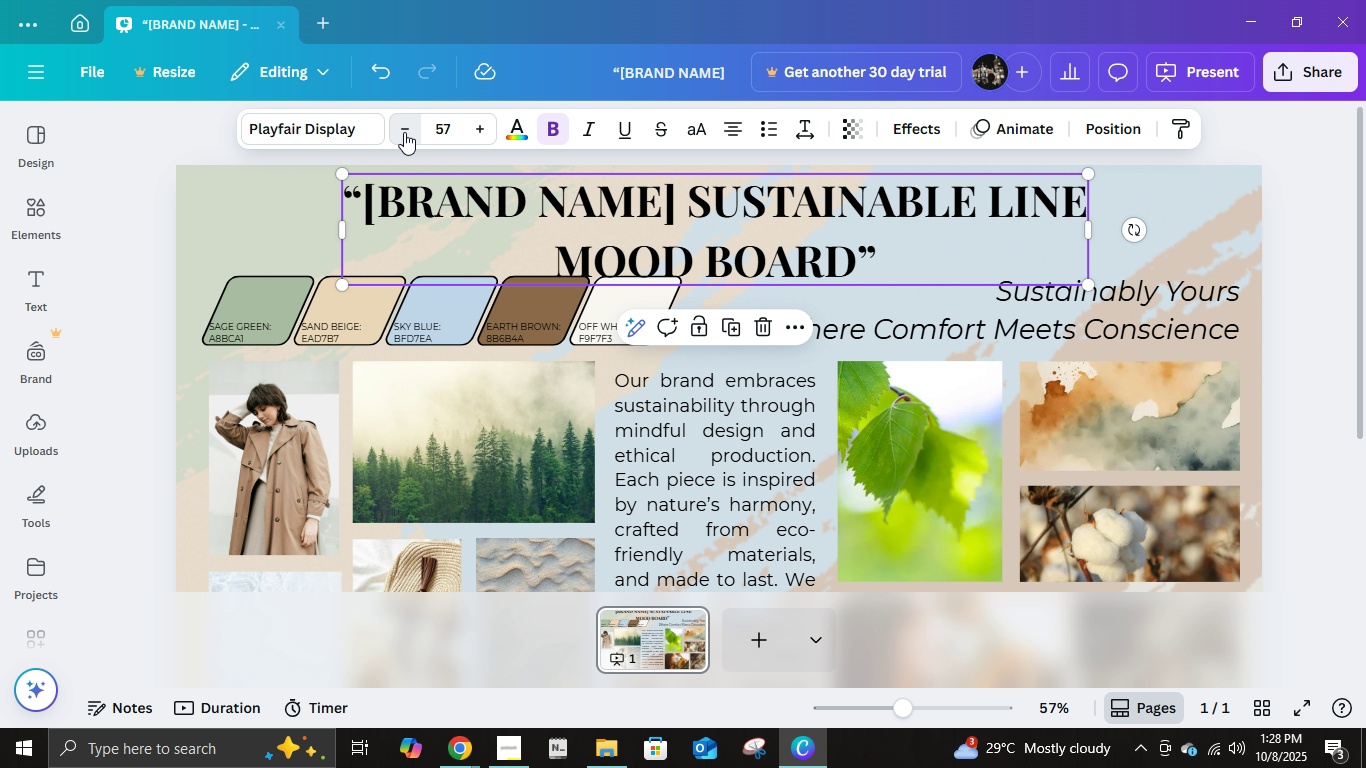 
triple_click([404, 132])
 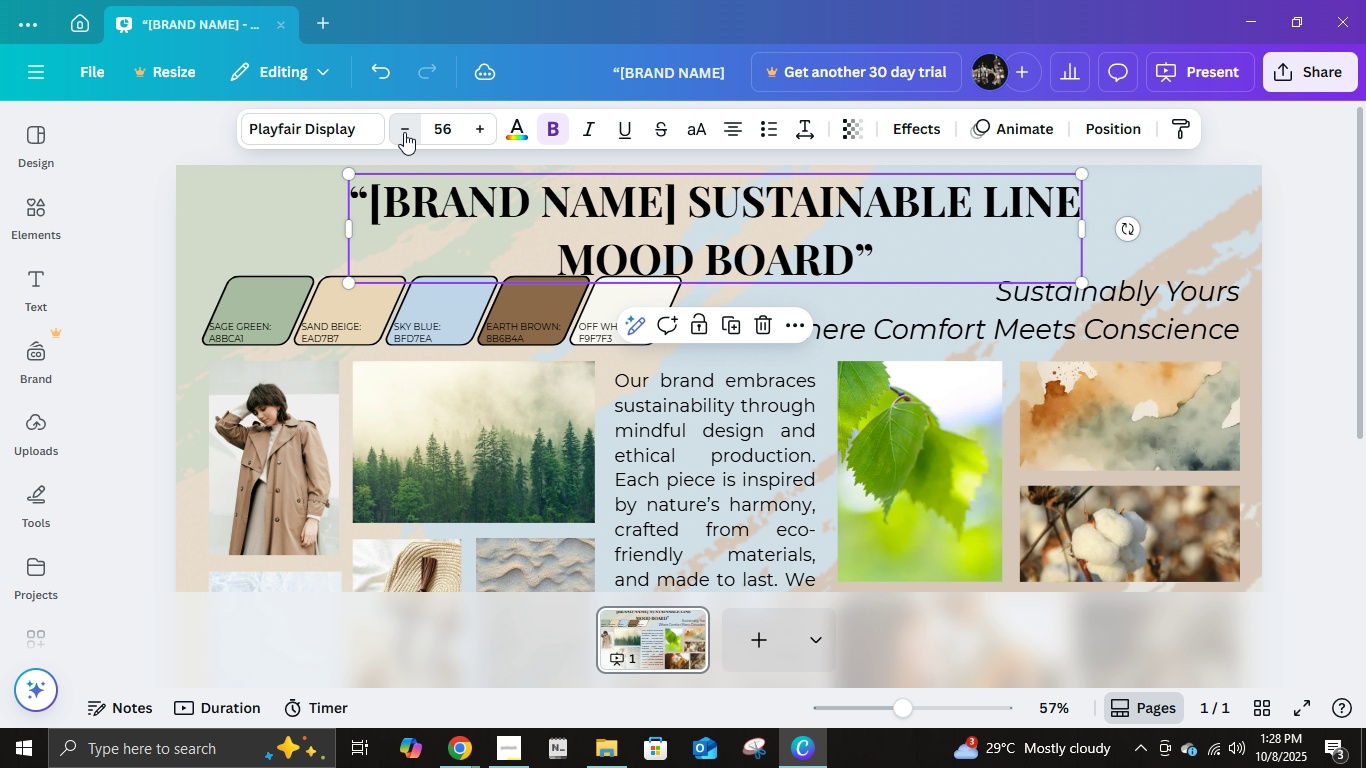 
left_click([404, 132])
 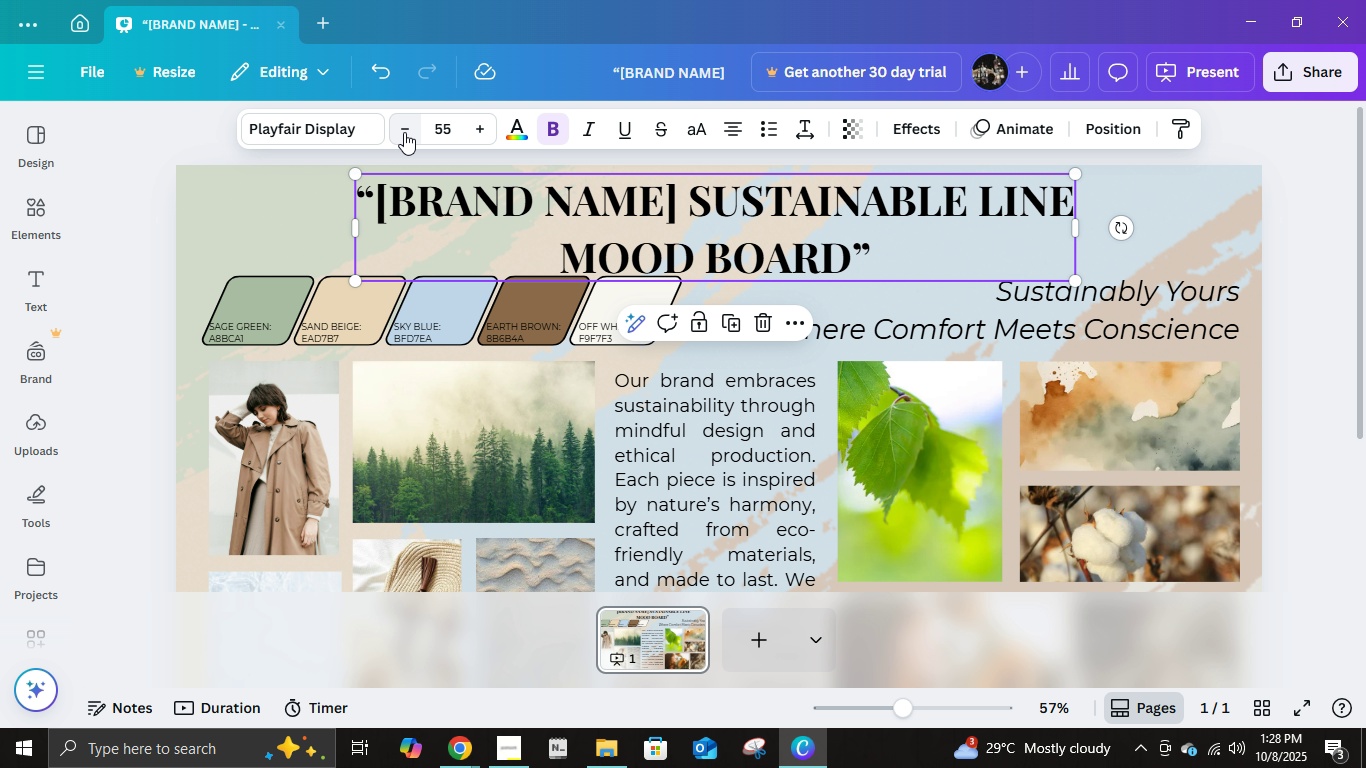 
left_click([404, 132])
 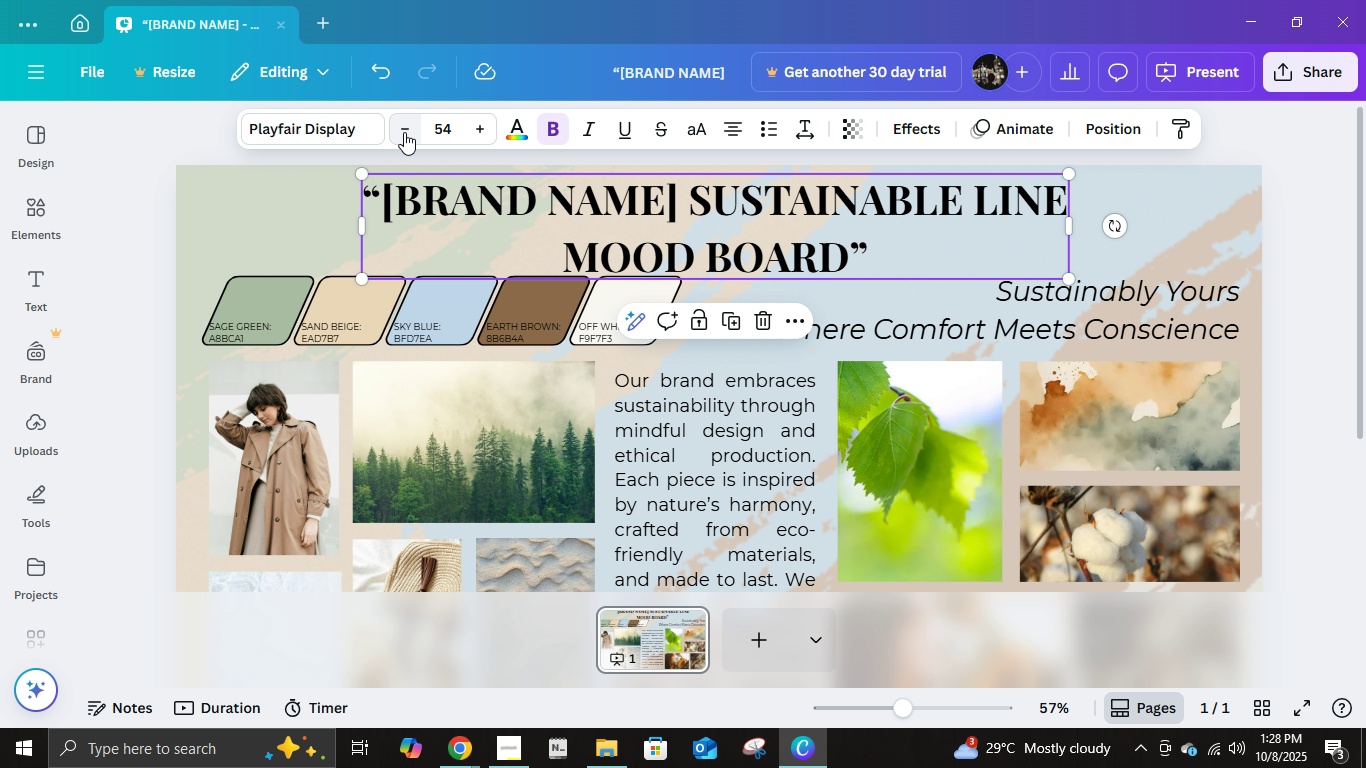 
left_click([404, 132])